 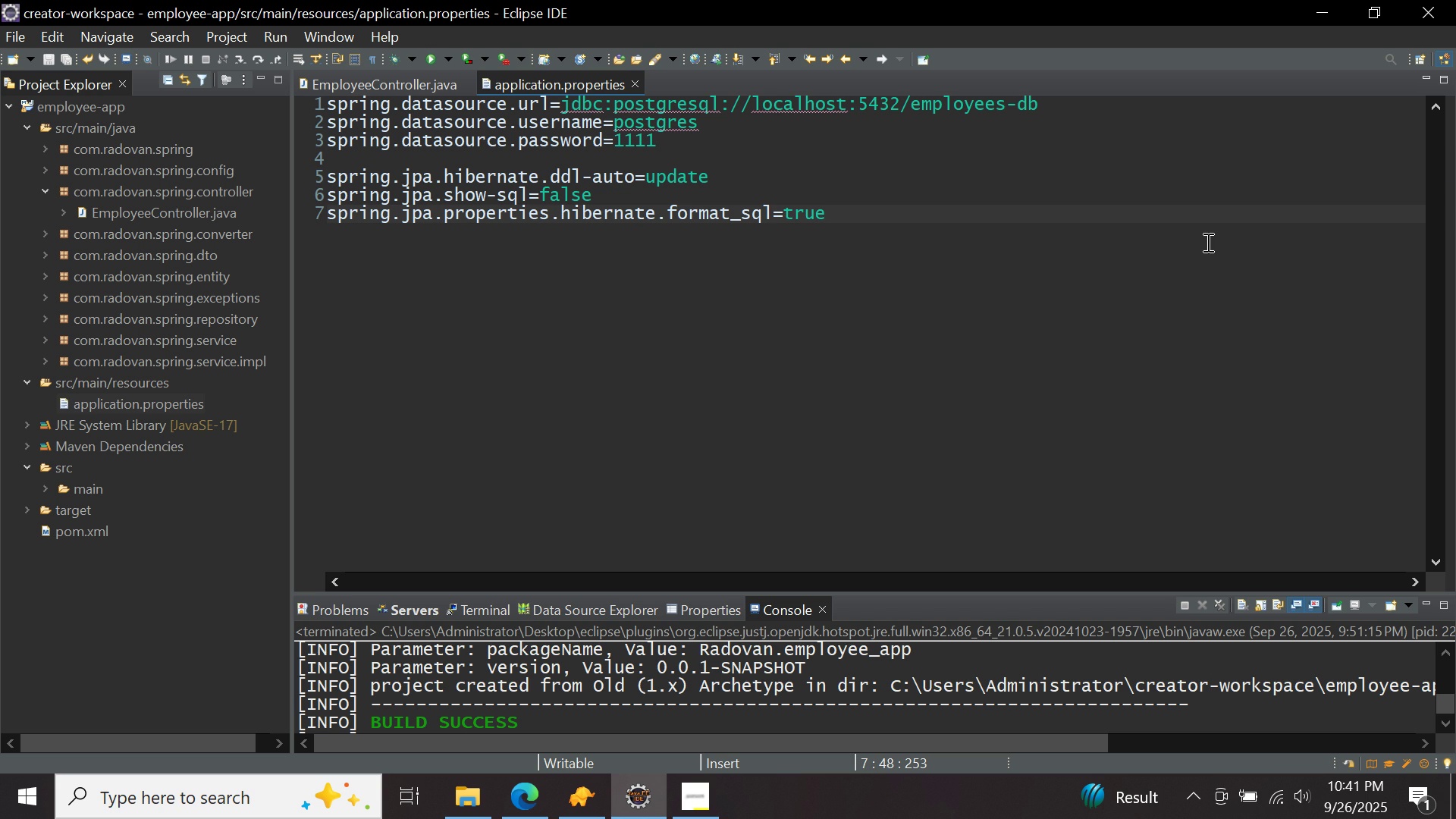 
key(Control+ControlLeft)
 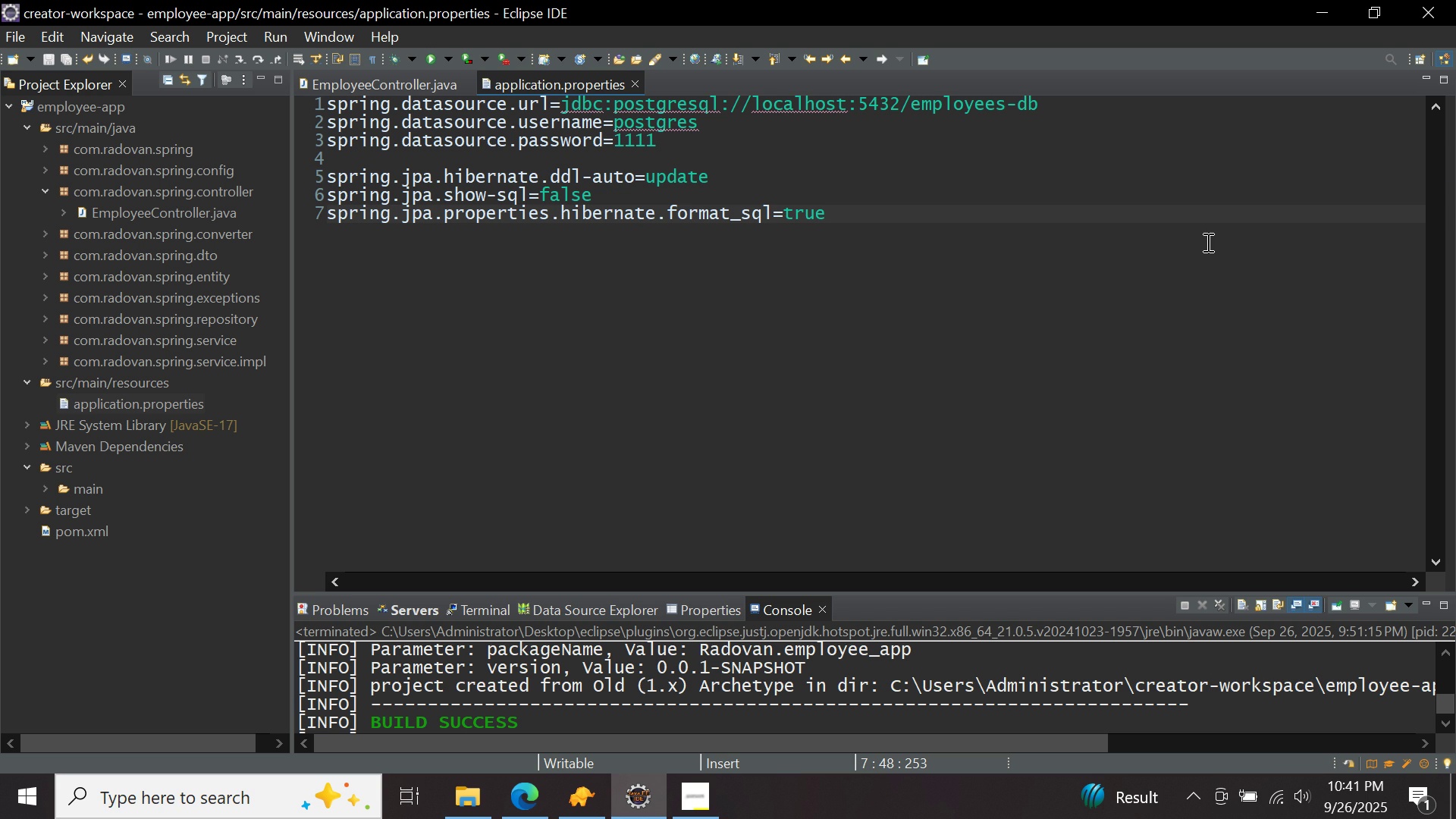 
key(Control+S)
 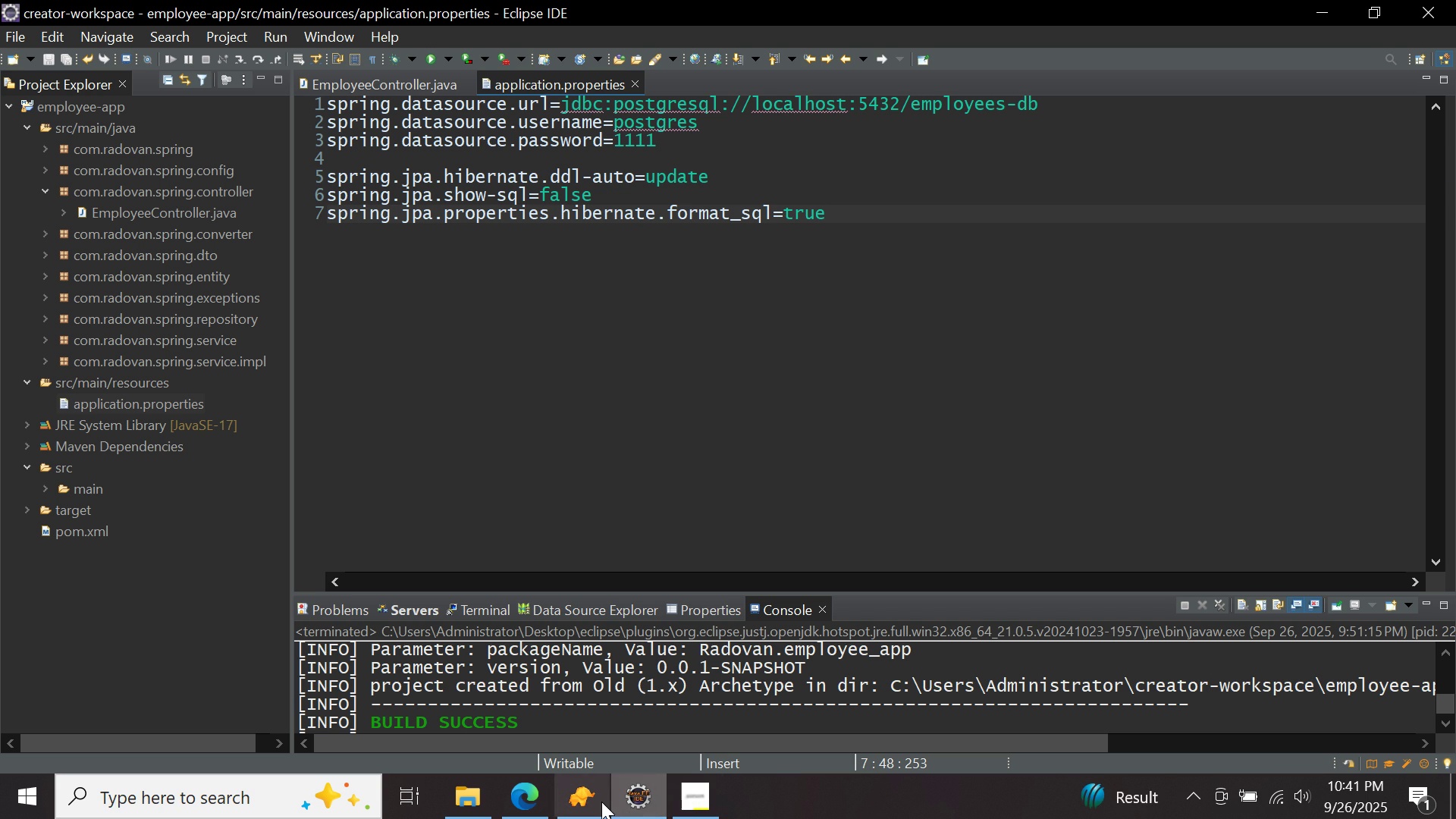 
left_click([598, 800])
 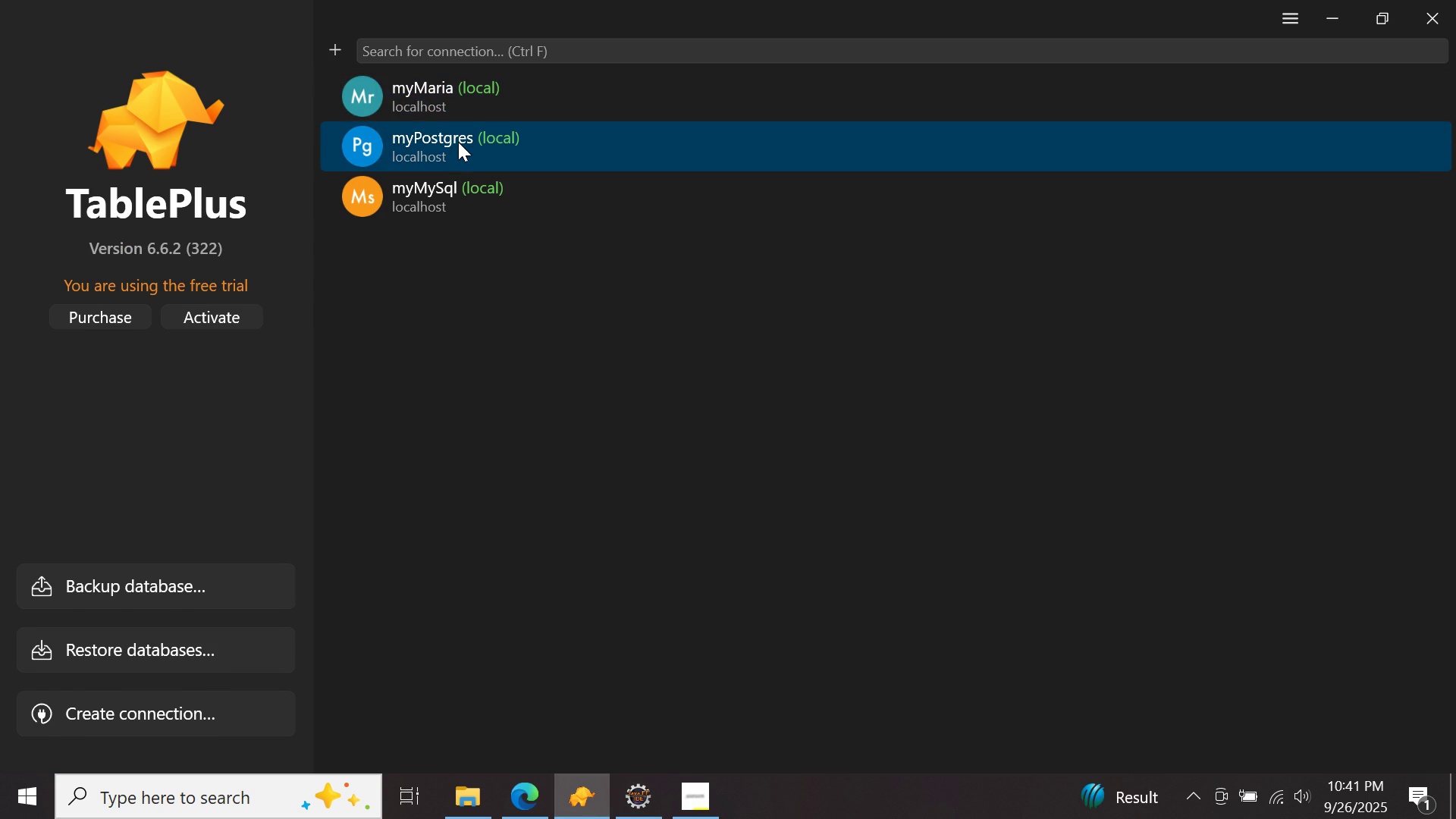 
double_click([458, 142])
 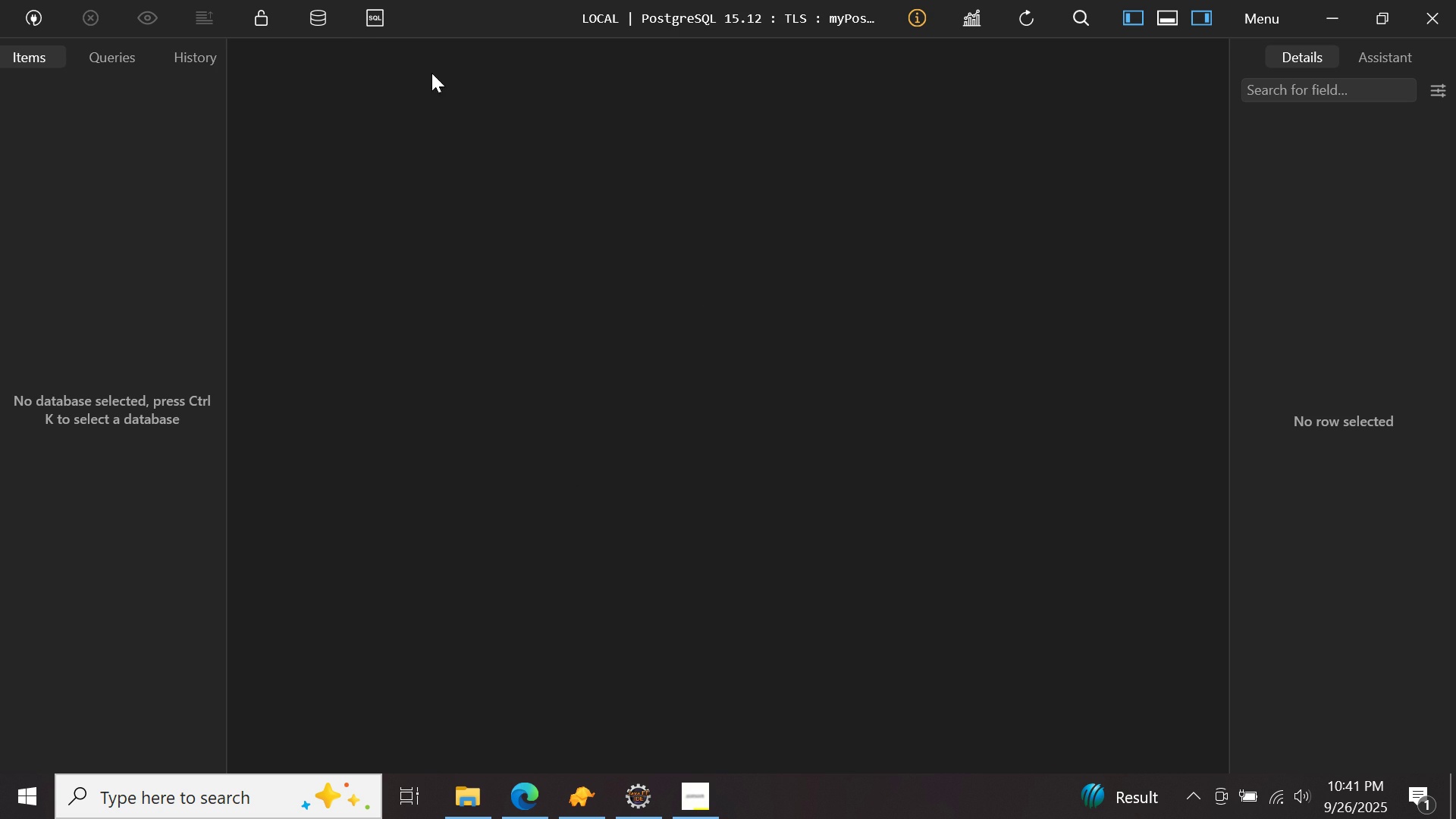 
left_click([323, 25])
 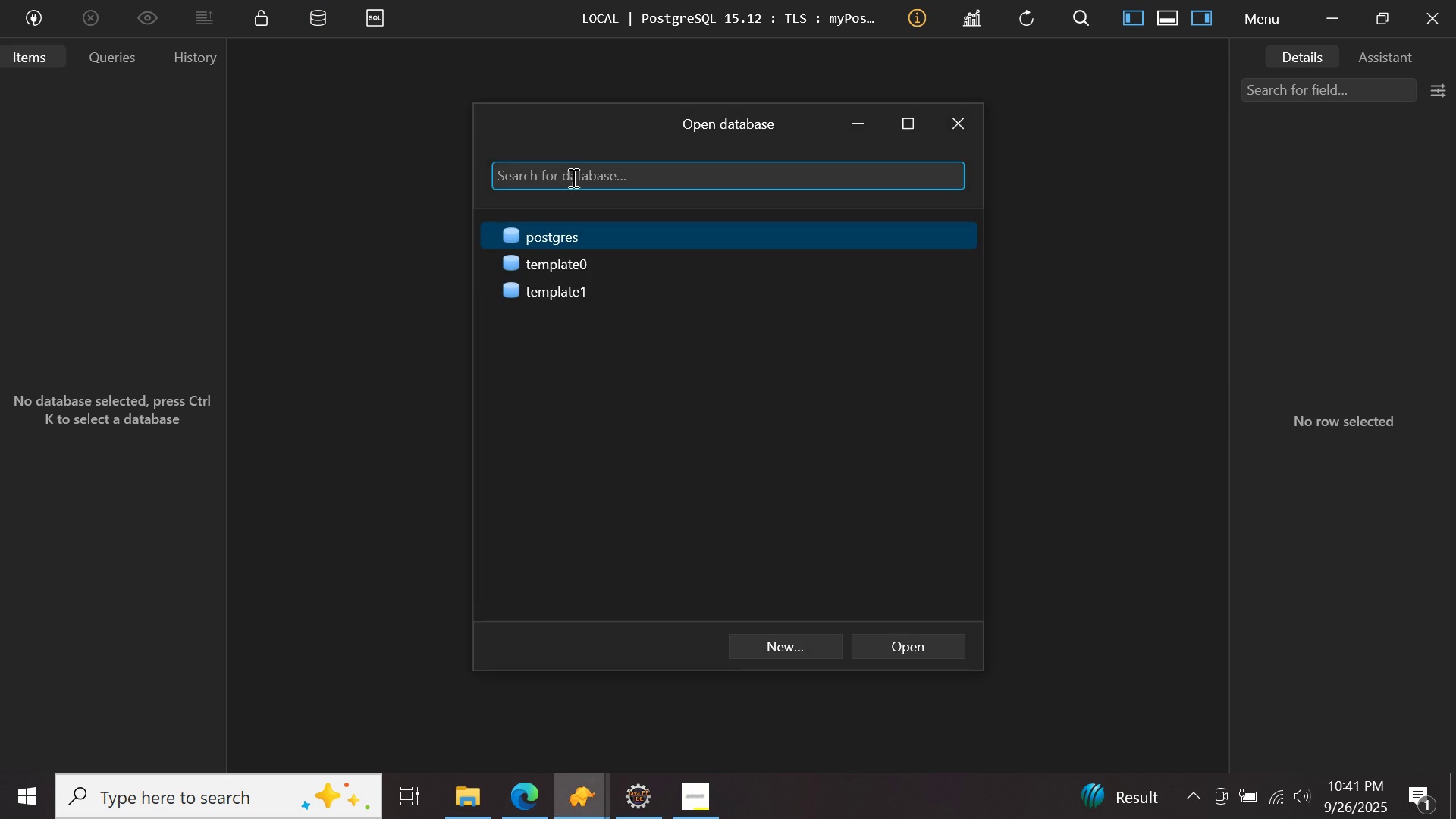 
left_click([572, 177])
 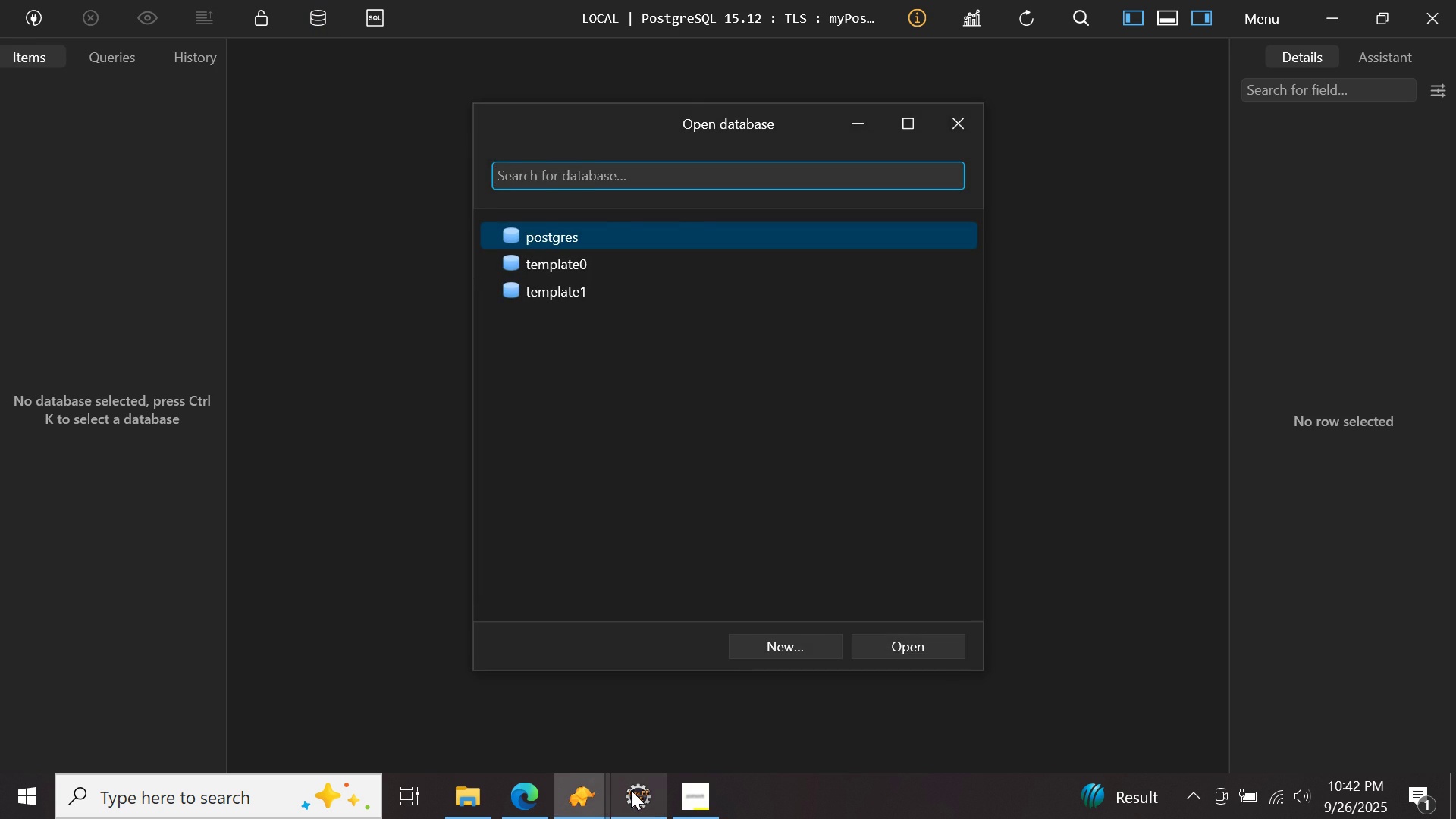 
left_click([631, 790])